 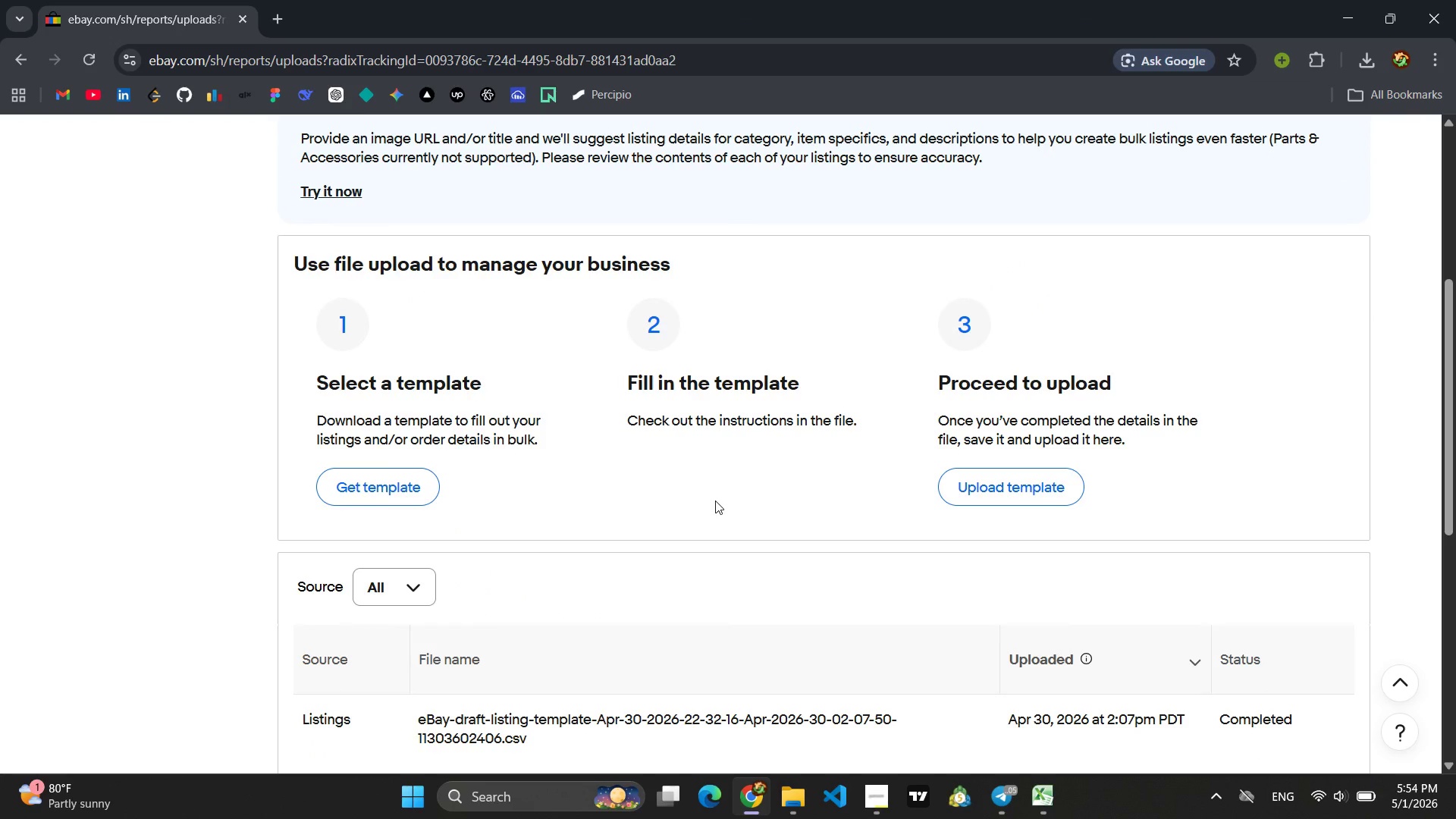 
scroll: coordinate [715, 500], scroll_direction: up, amount: 1.0
 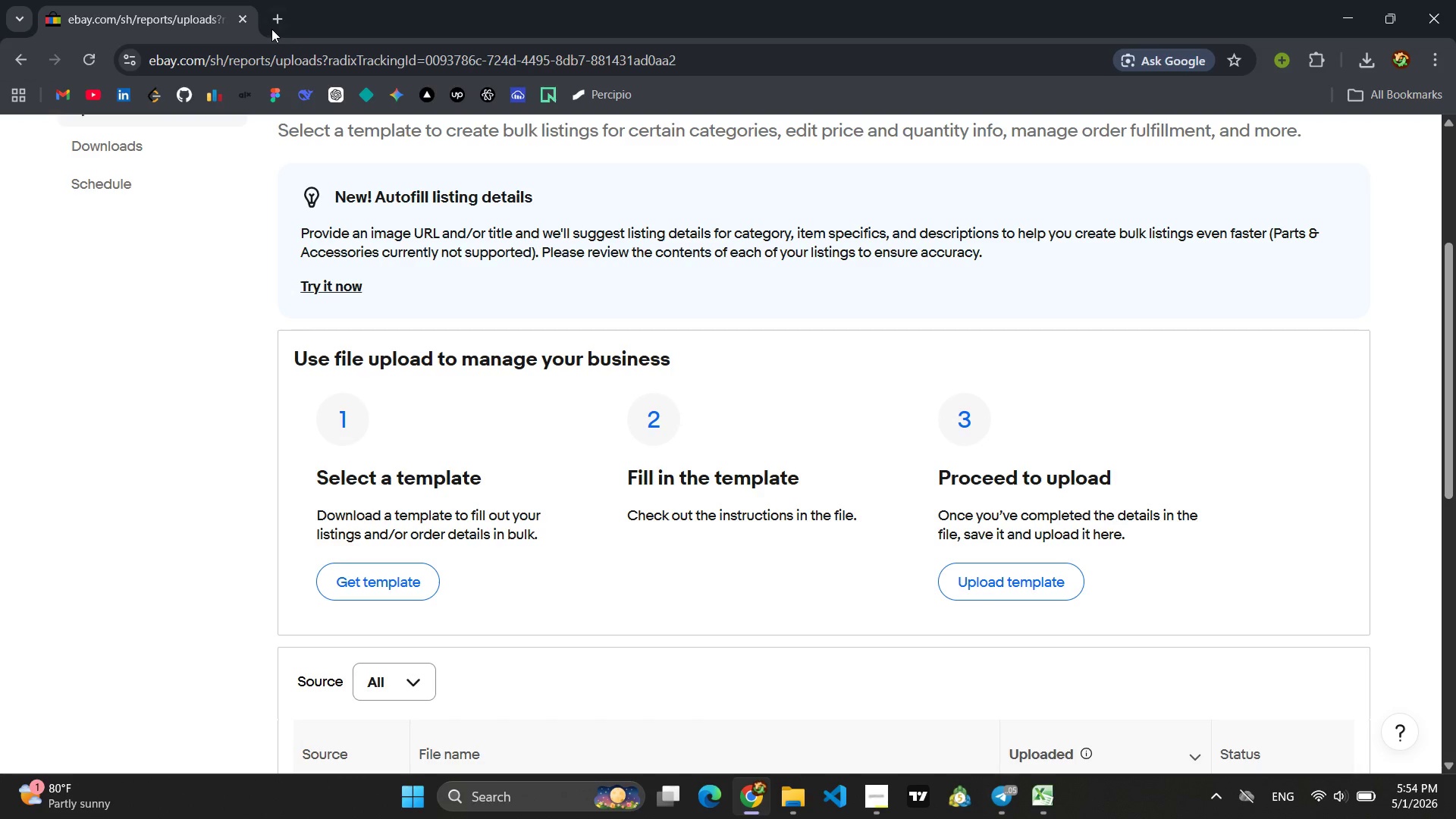 
left_click([278, 17])
 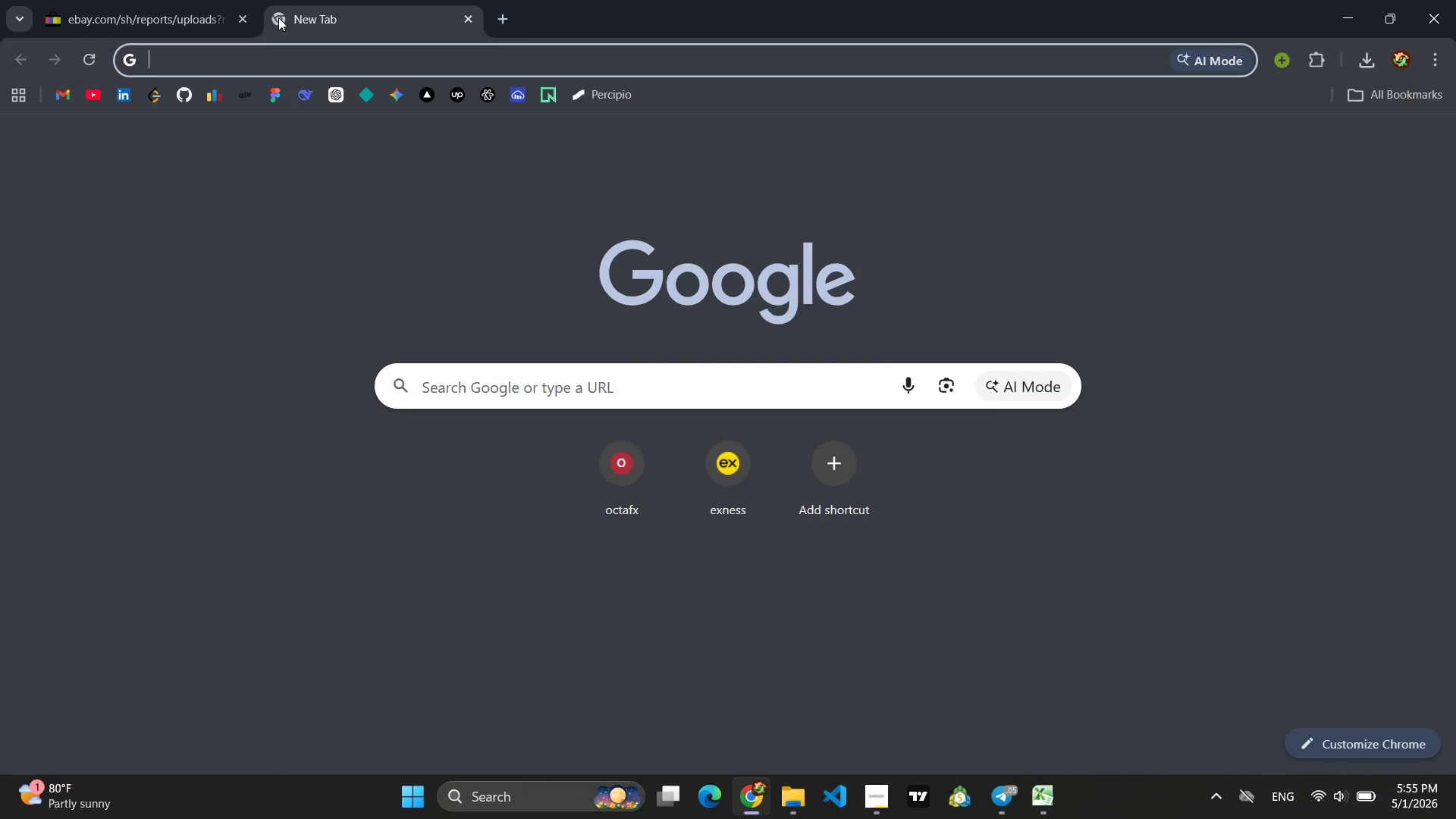 
type(ebay)
 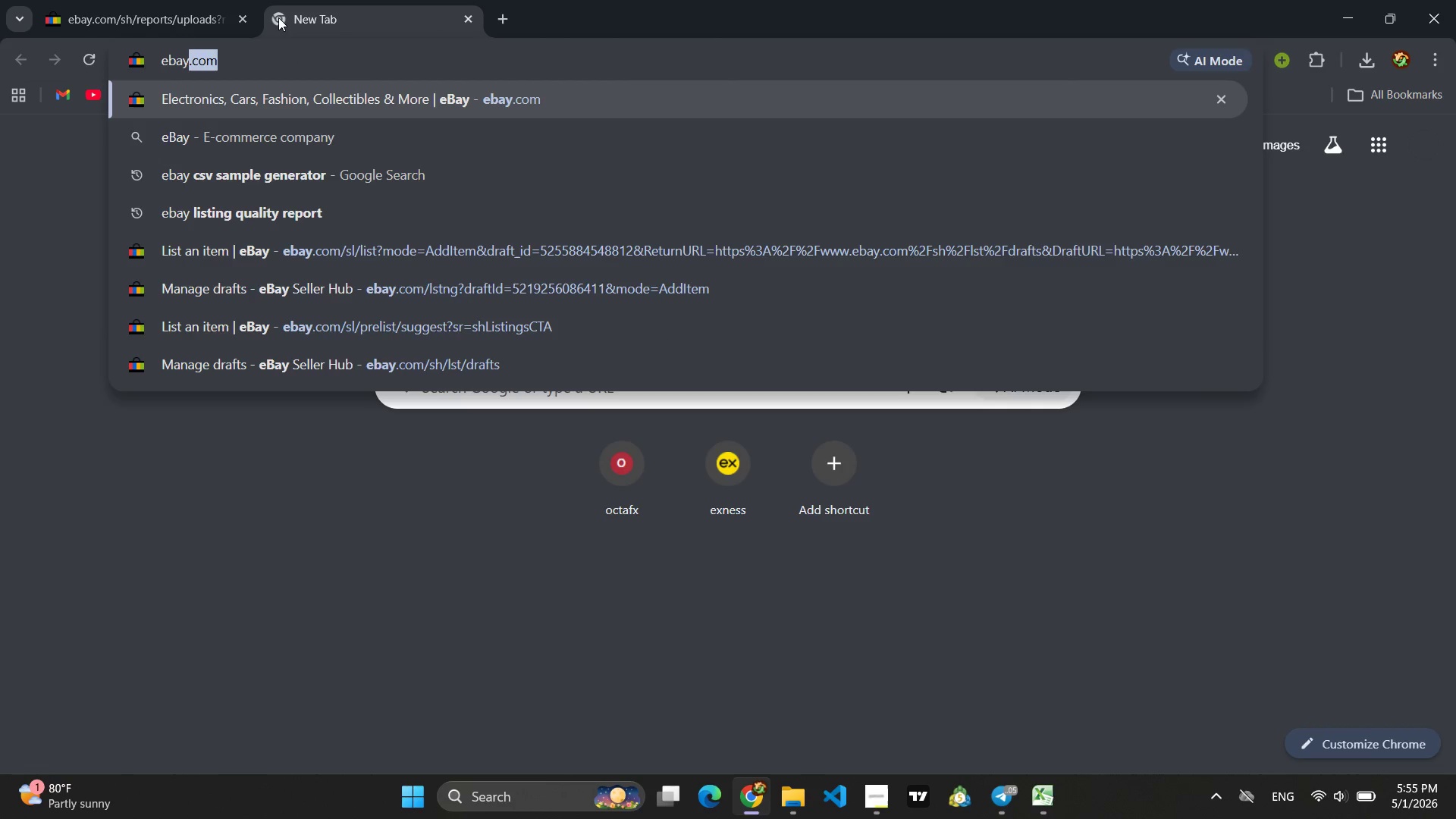 
key(Enter)
 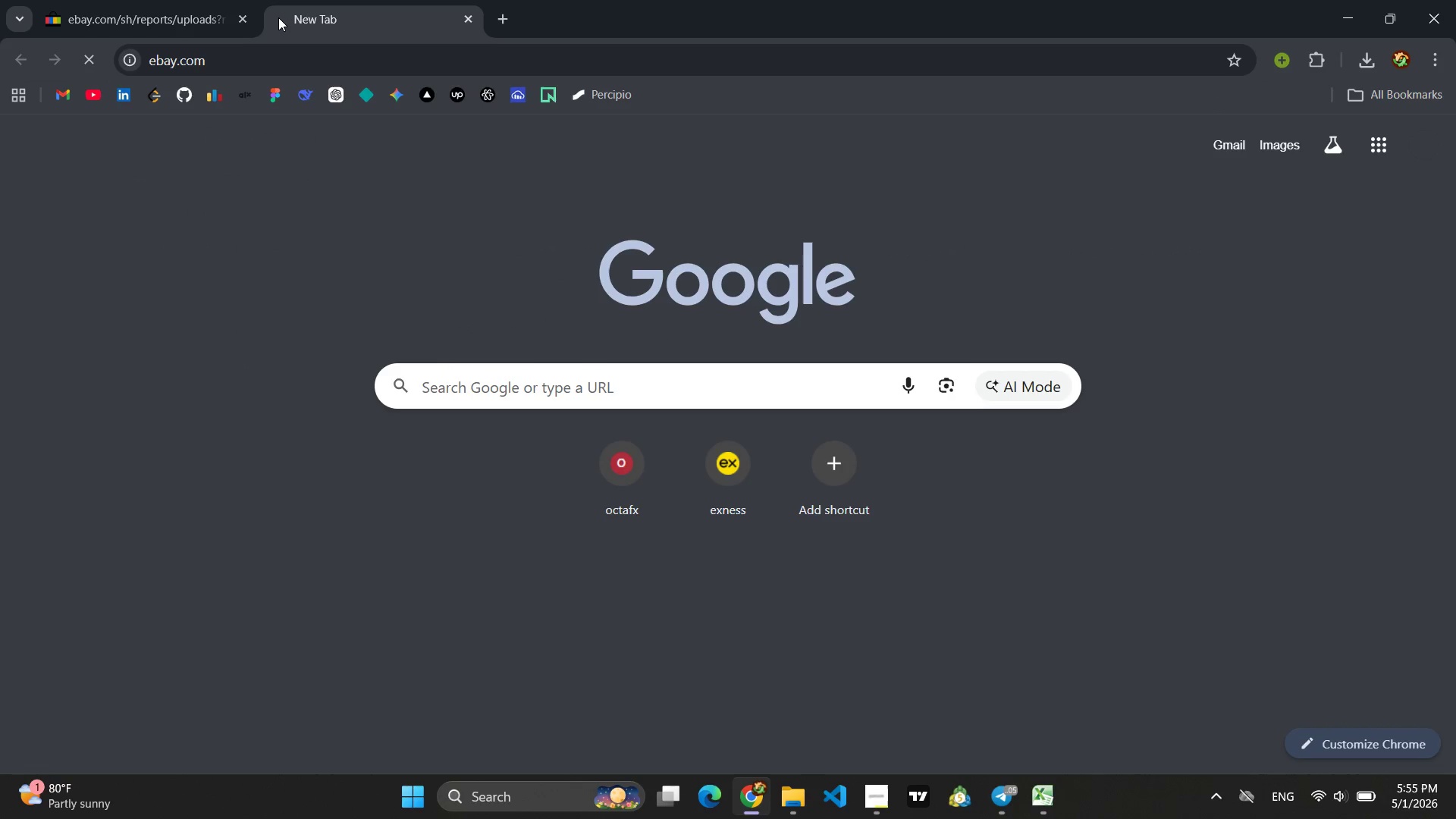 
mouse_move([142, 23])